 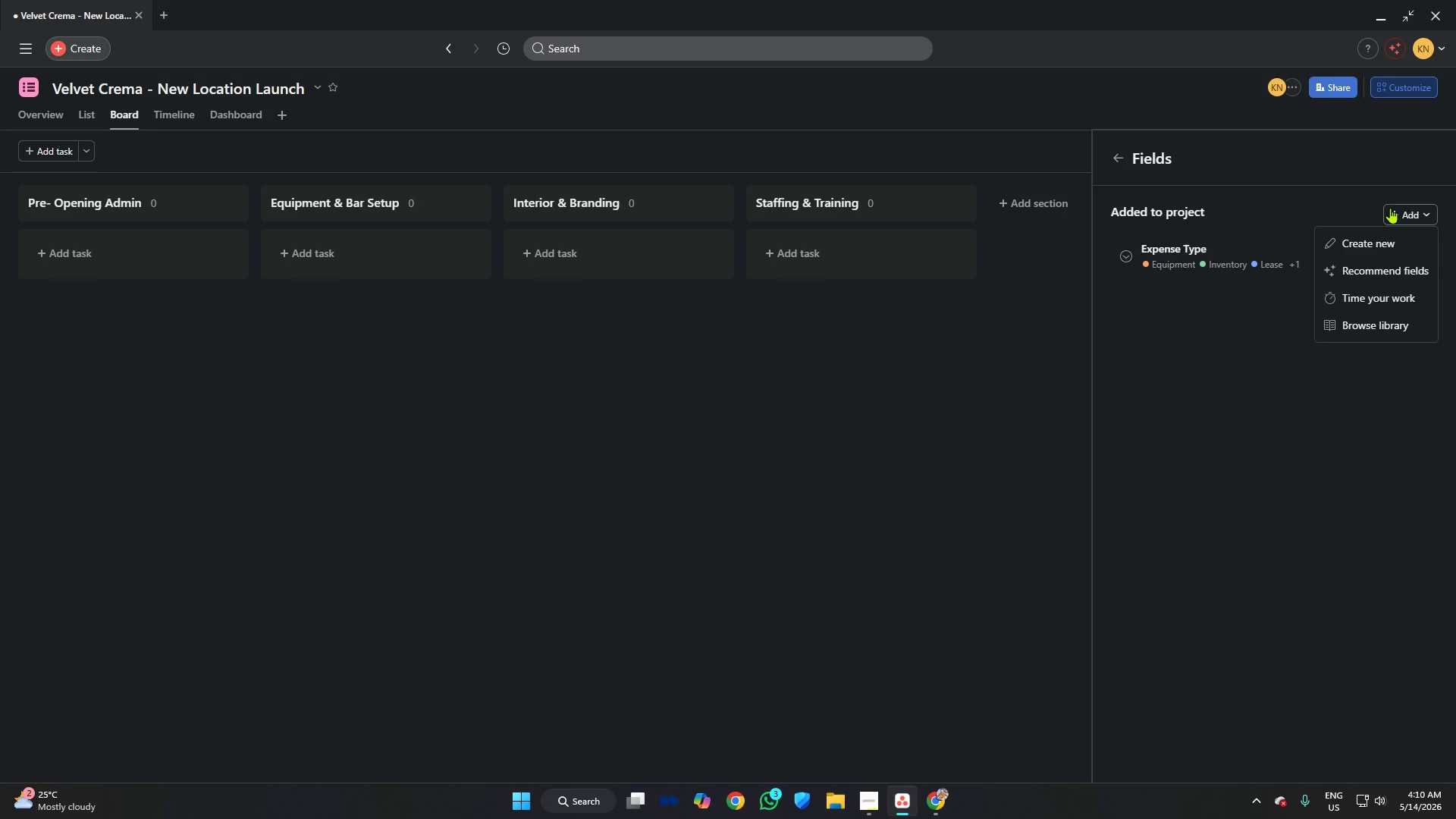 
left_click([1381, 237])
 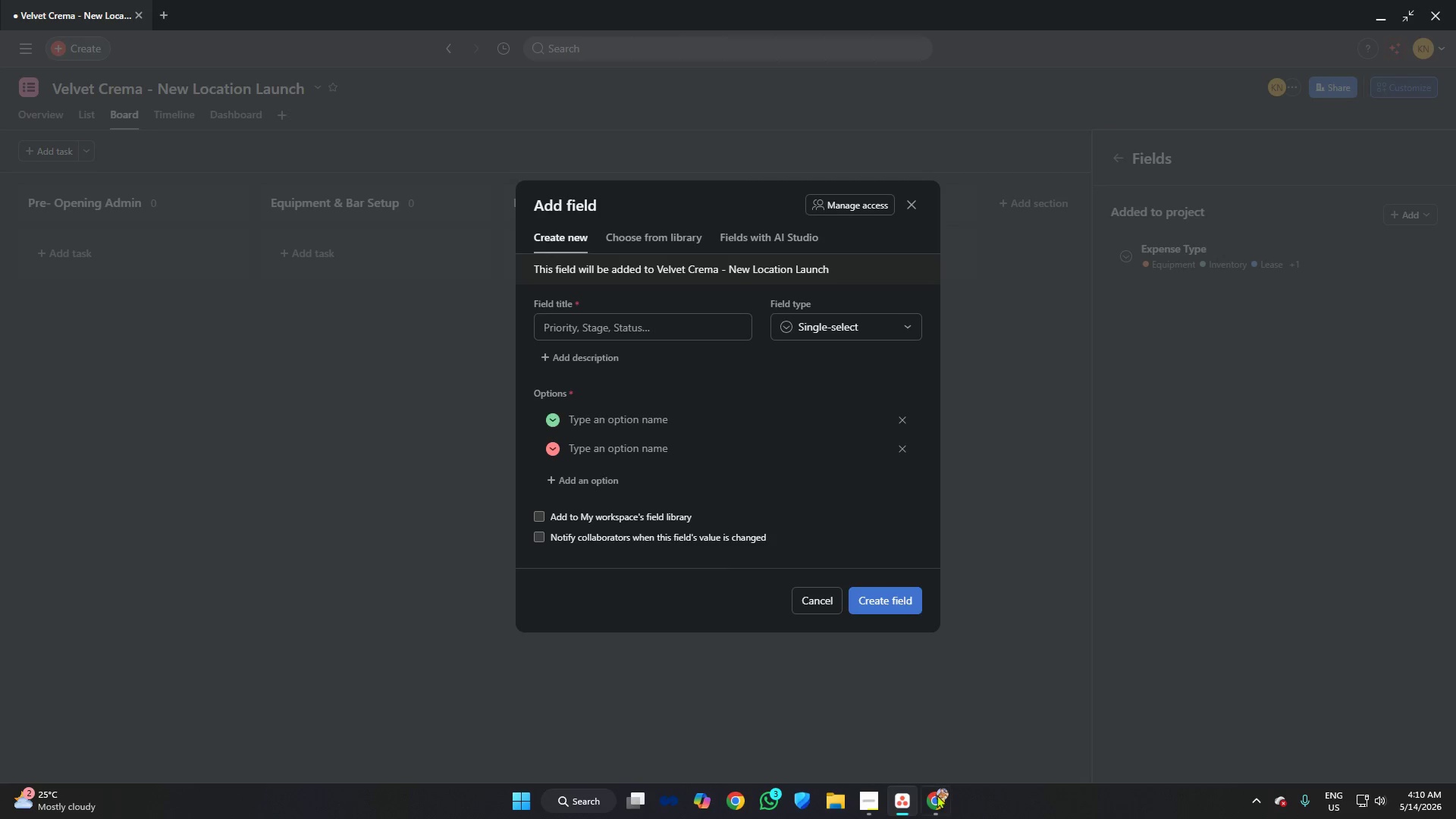 
left_click([940, 802])
 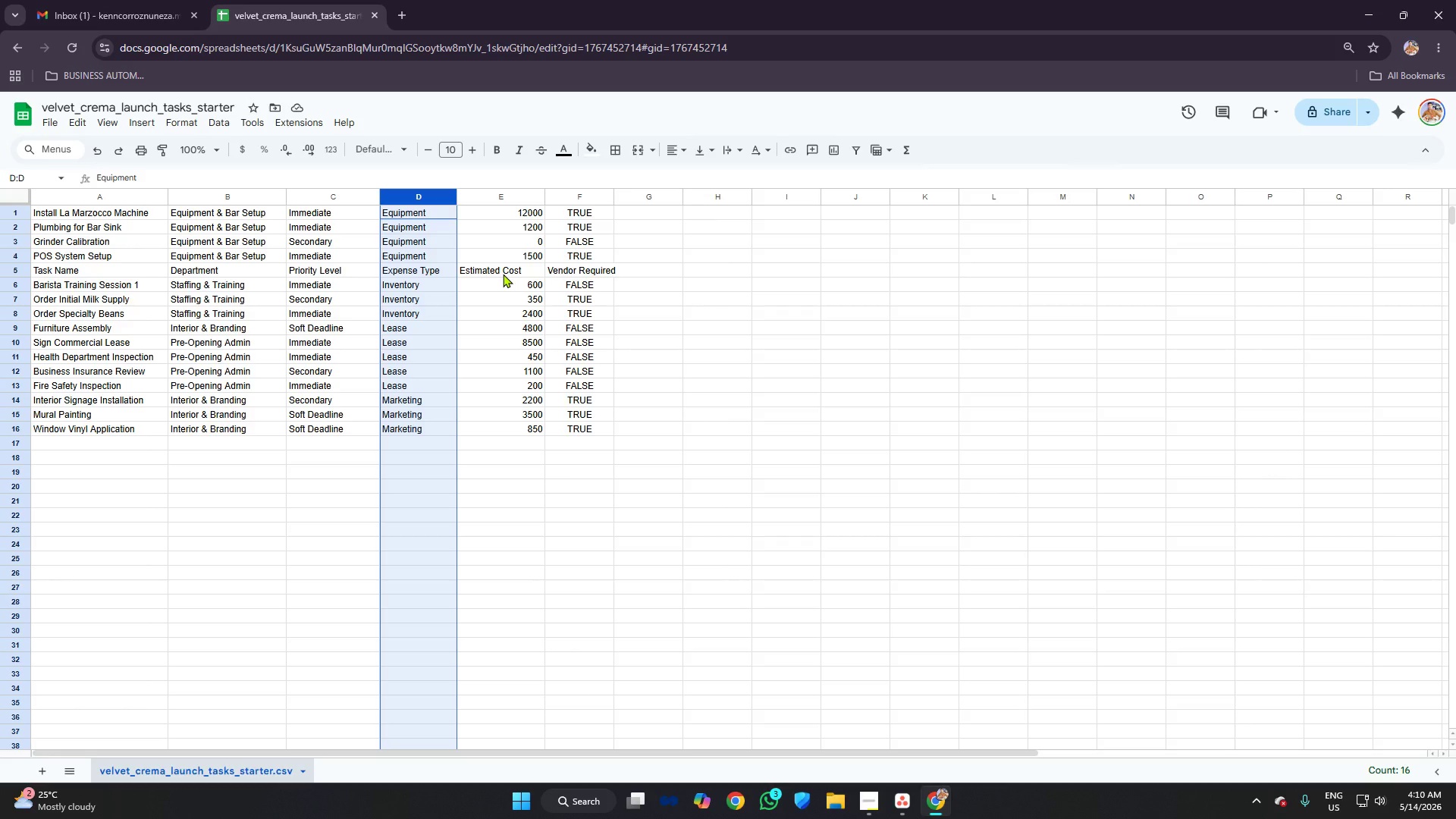 
key(Control+ControlLeft)
 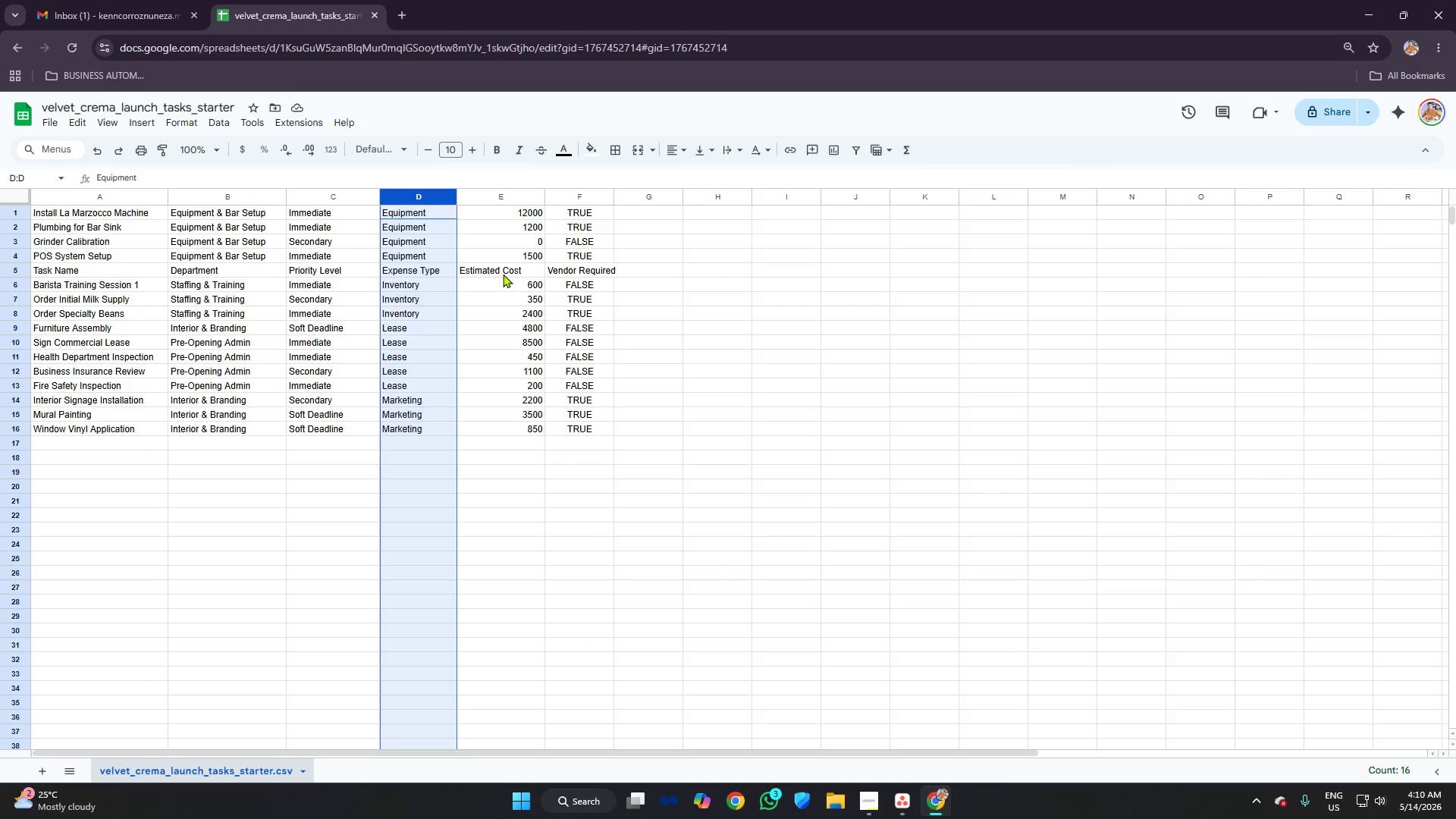 
key(Control+Z)
 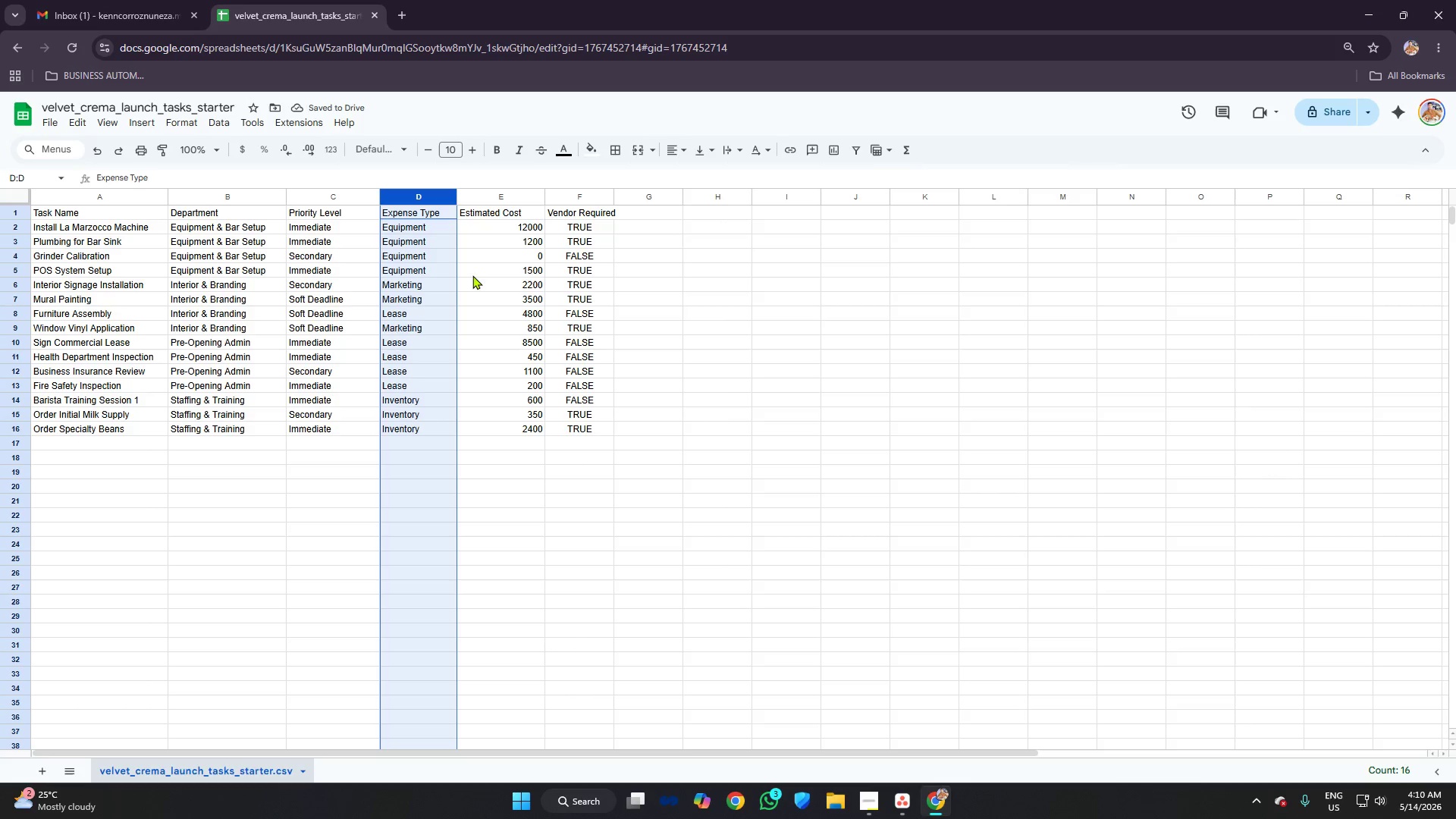 
left_click([868, 796])